 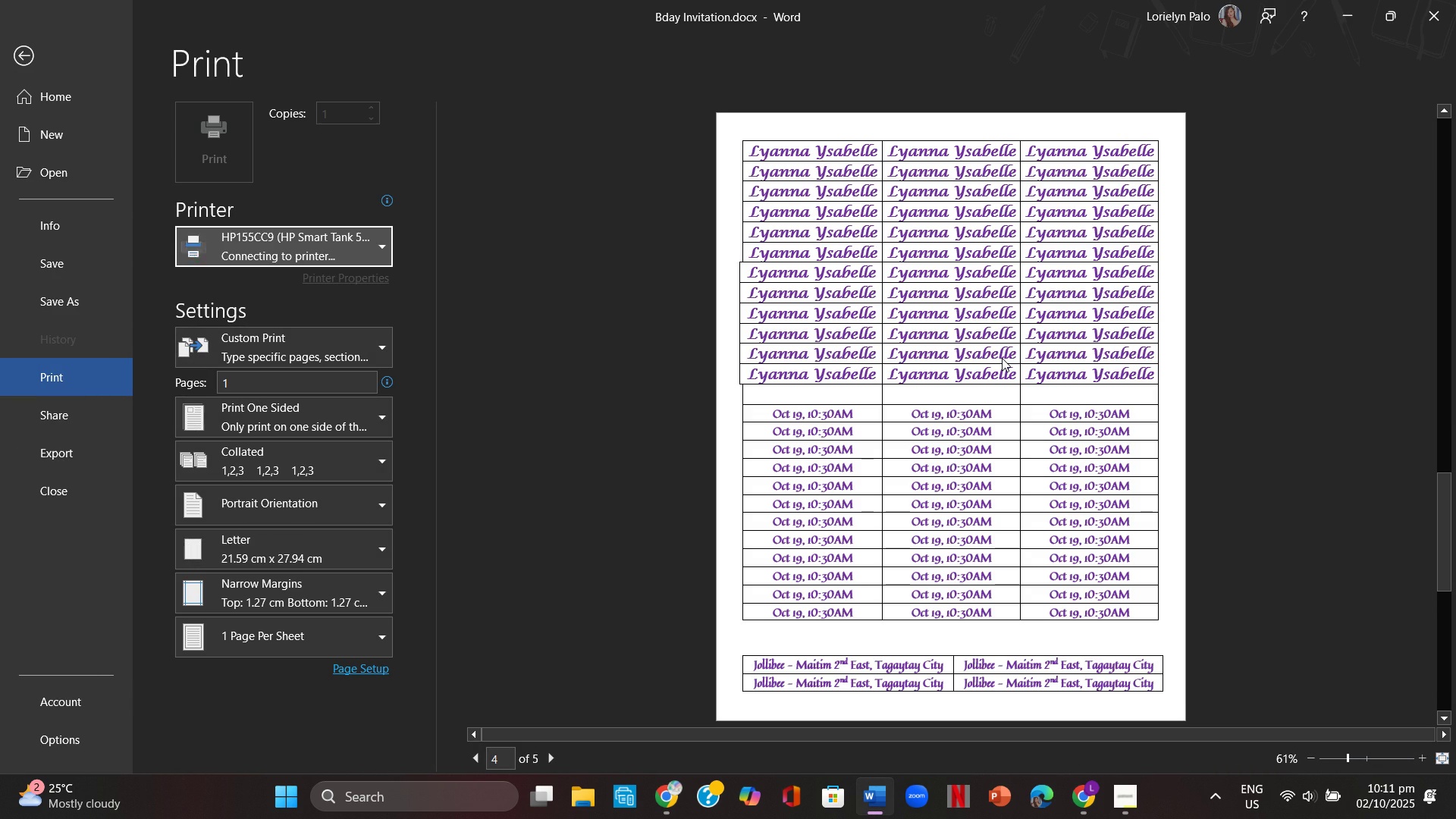 
left_click([49, 50])
 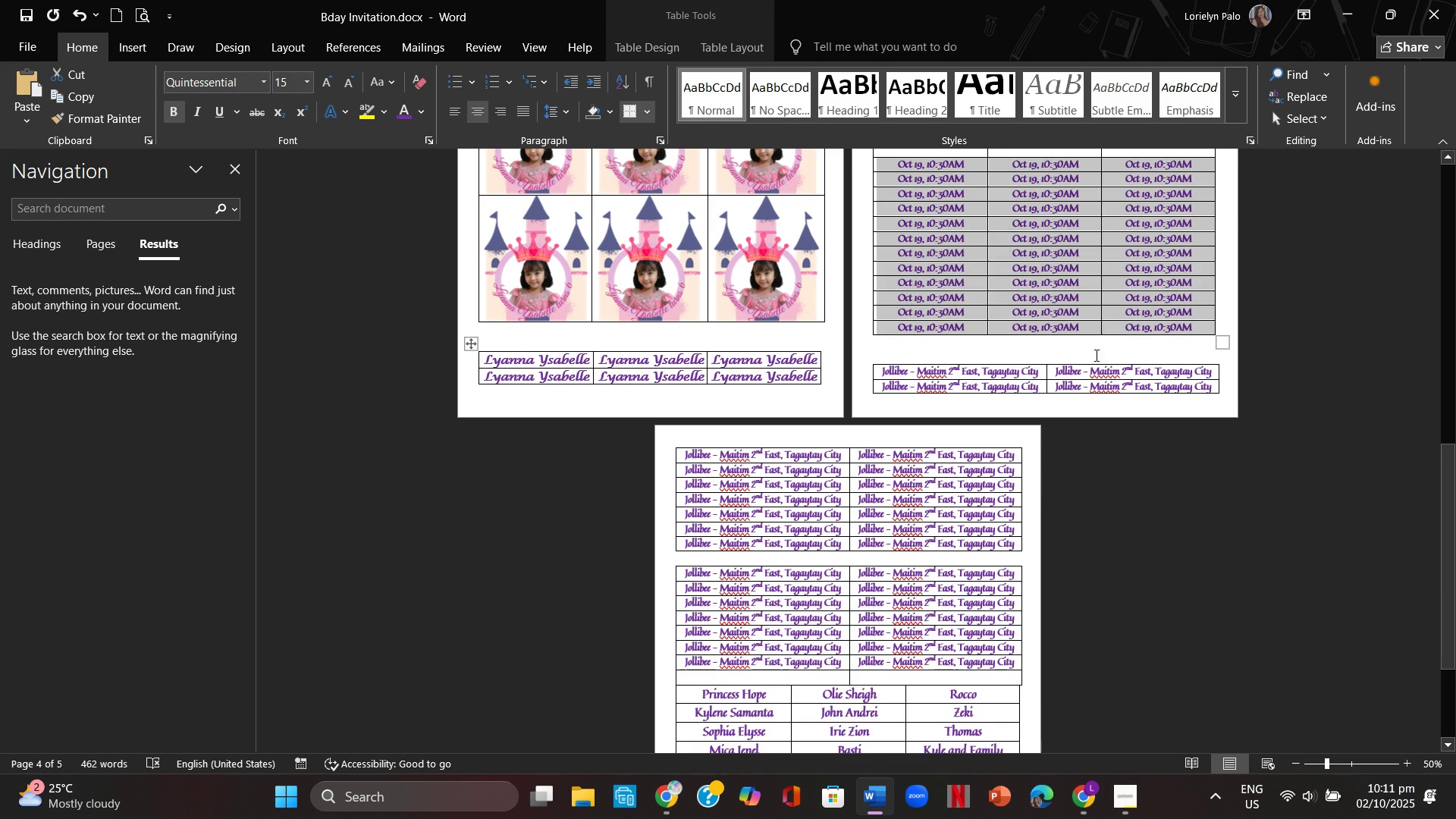 
scroll: coordinate [1078, 346], scroll_direction: up, amount: 10.0
 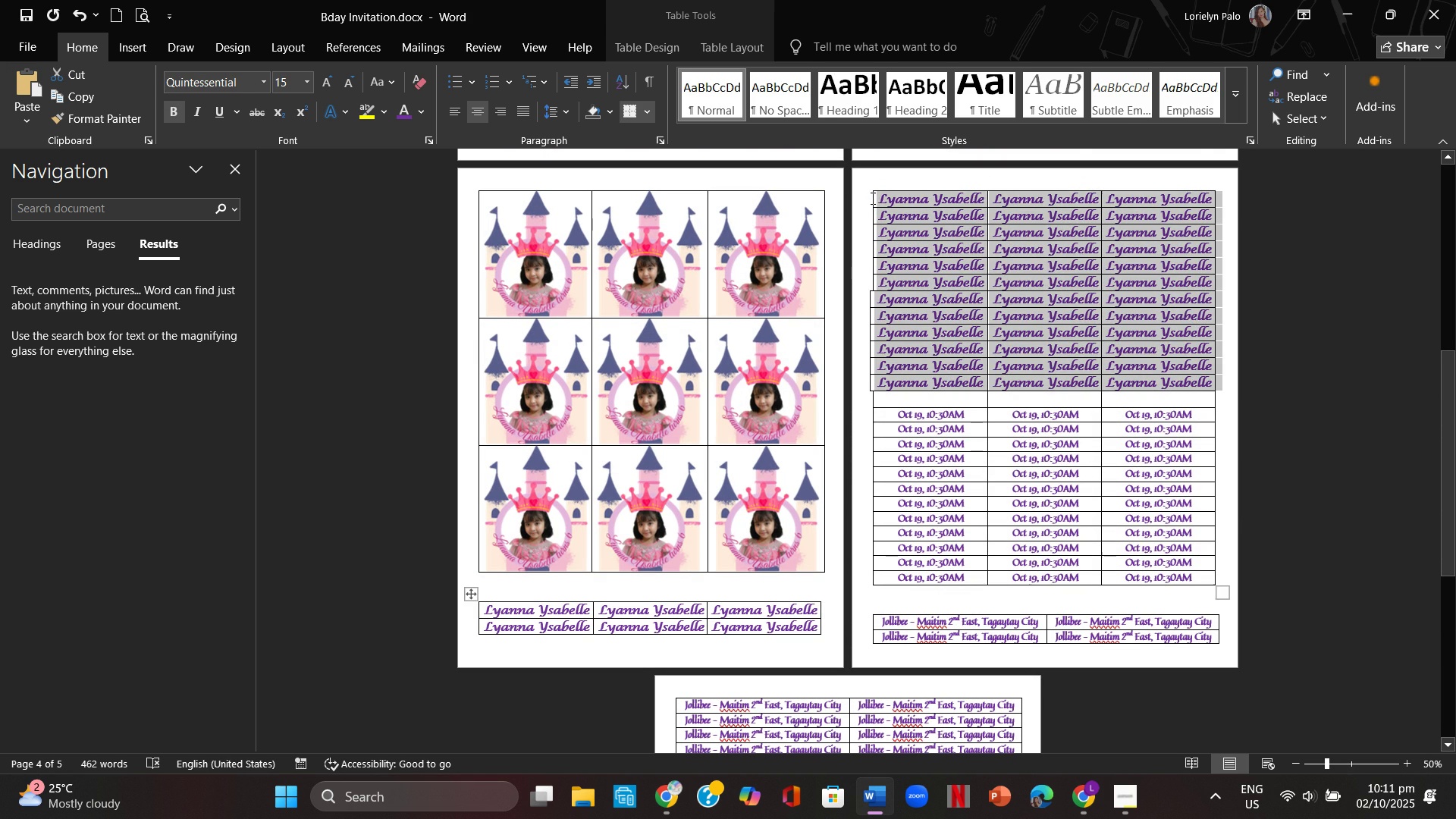 
key(Backspace)
 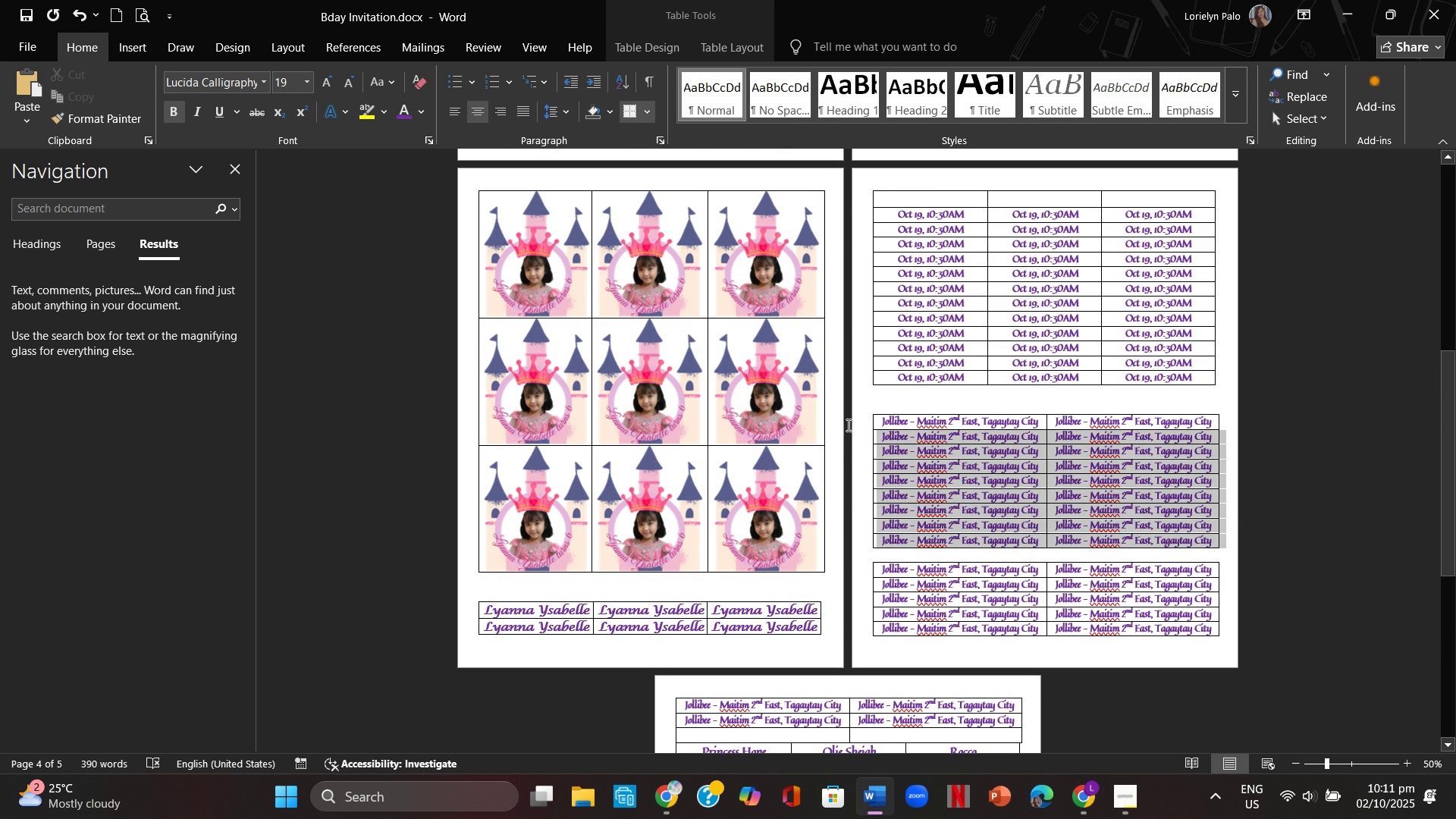 
wait(5.73)
 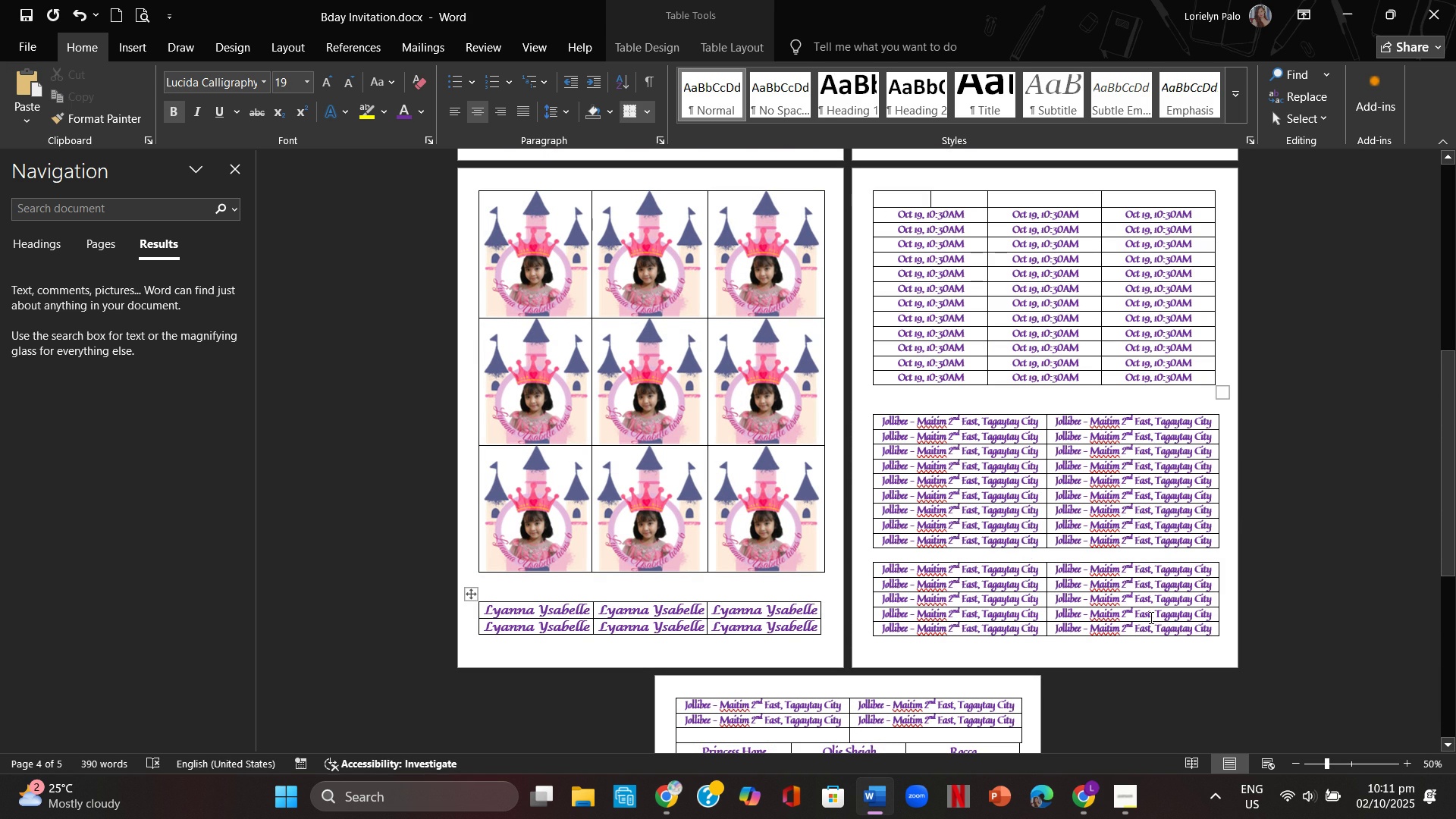 
key(Backspace)
 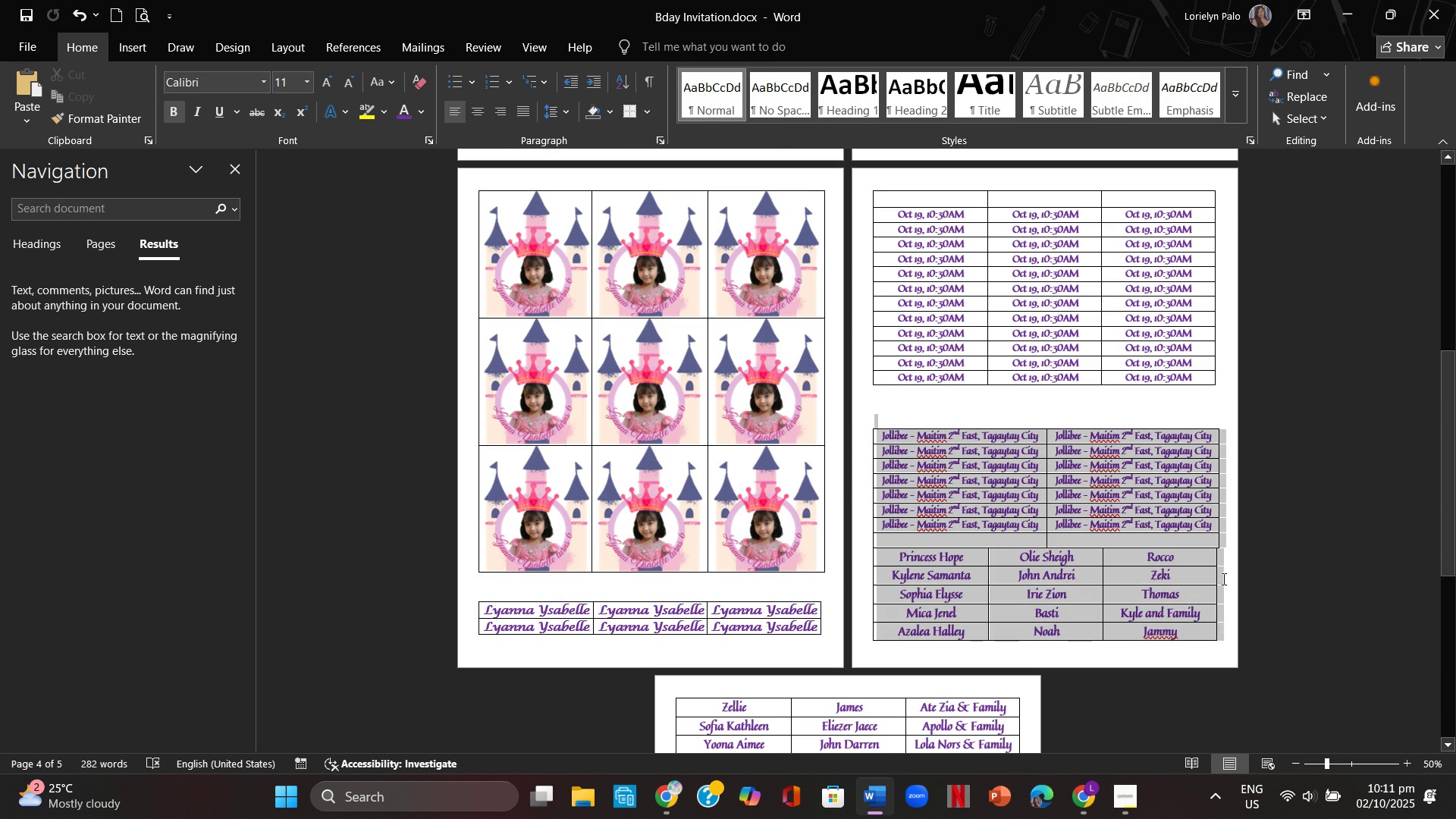 
key(Backspace)
 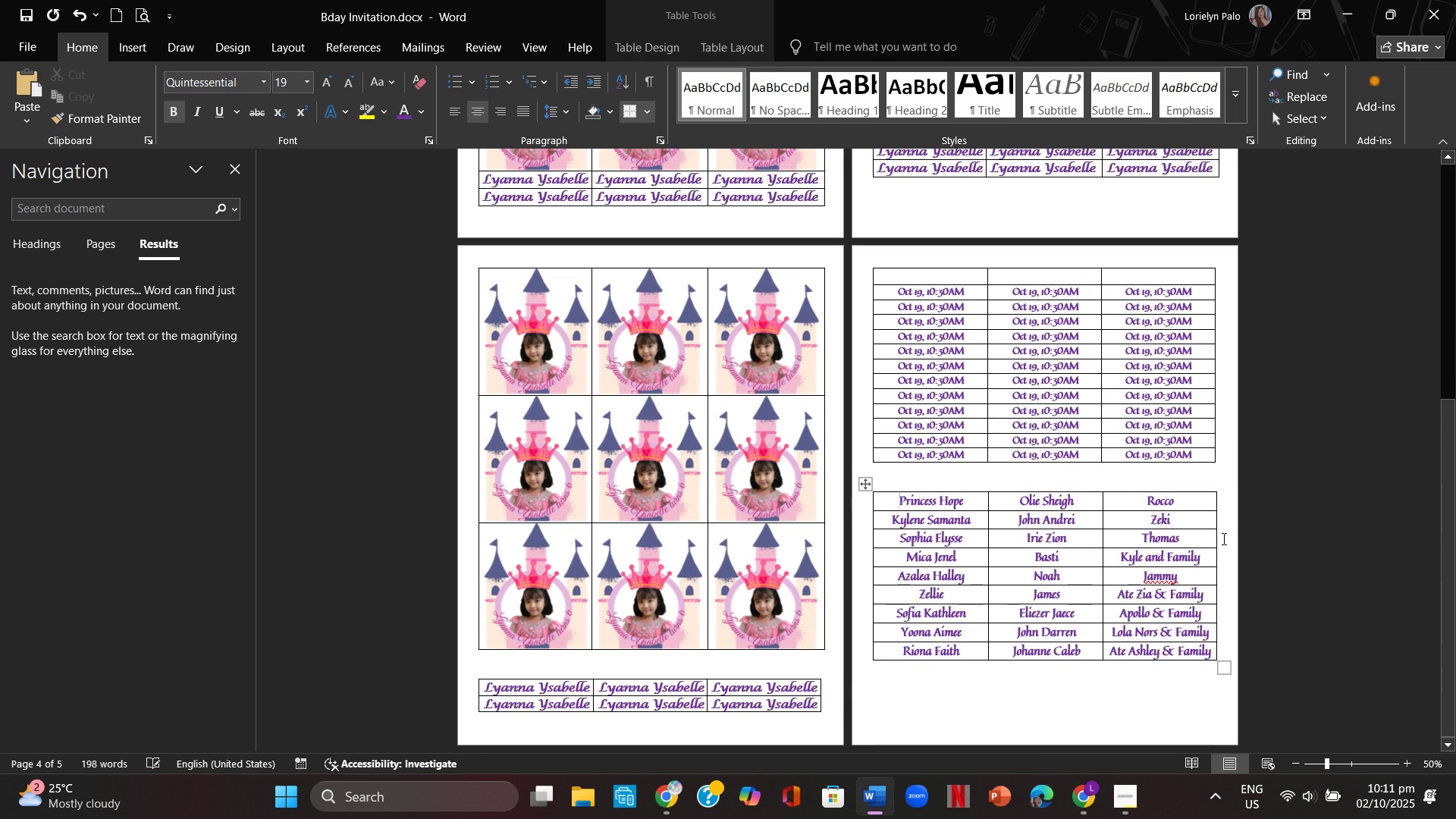 
scroll: coordinate [1222, 538], scroll_direction: down, amount: 4.0
 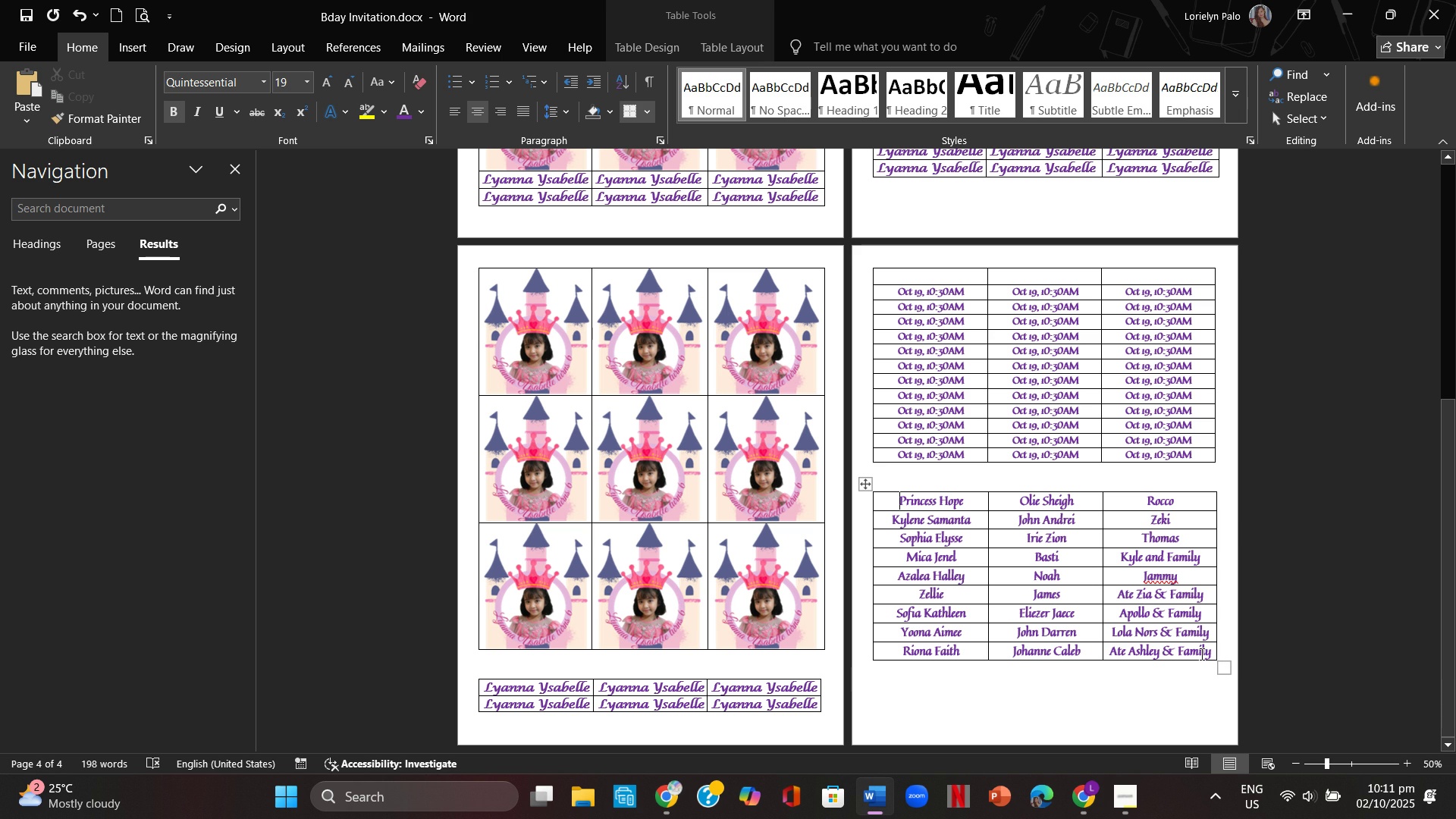 
left_click([1212, 650])
 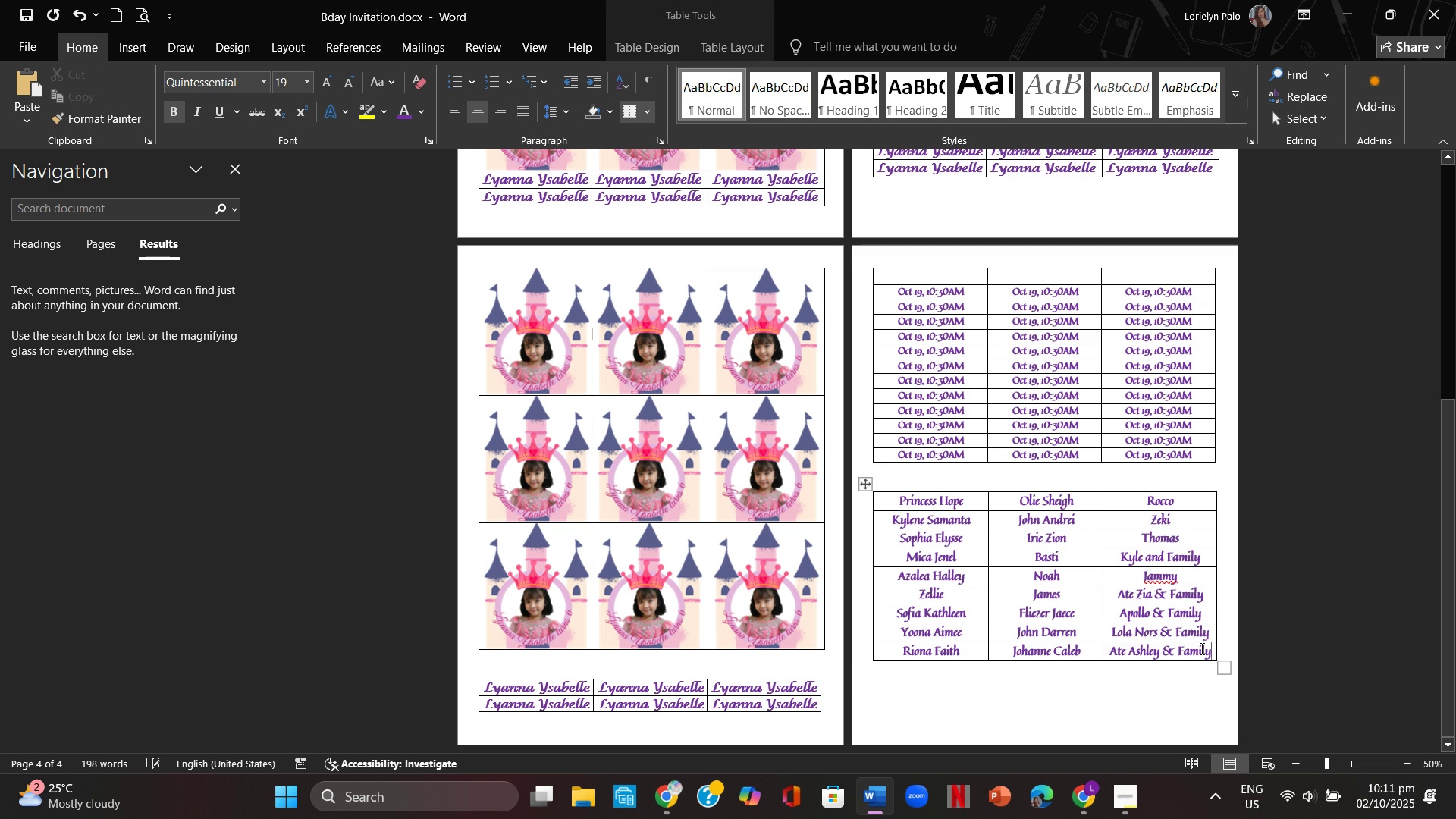 
key(Enter)